 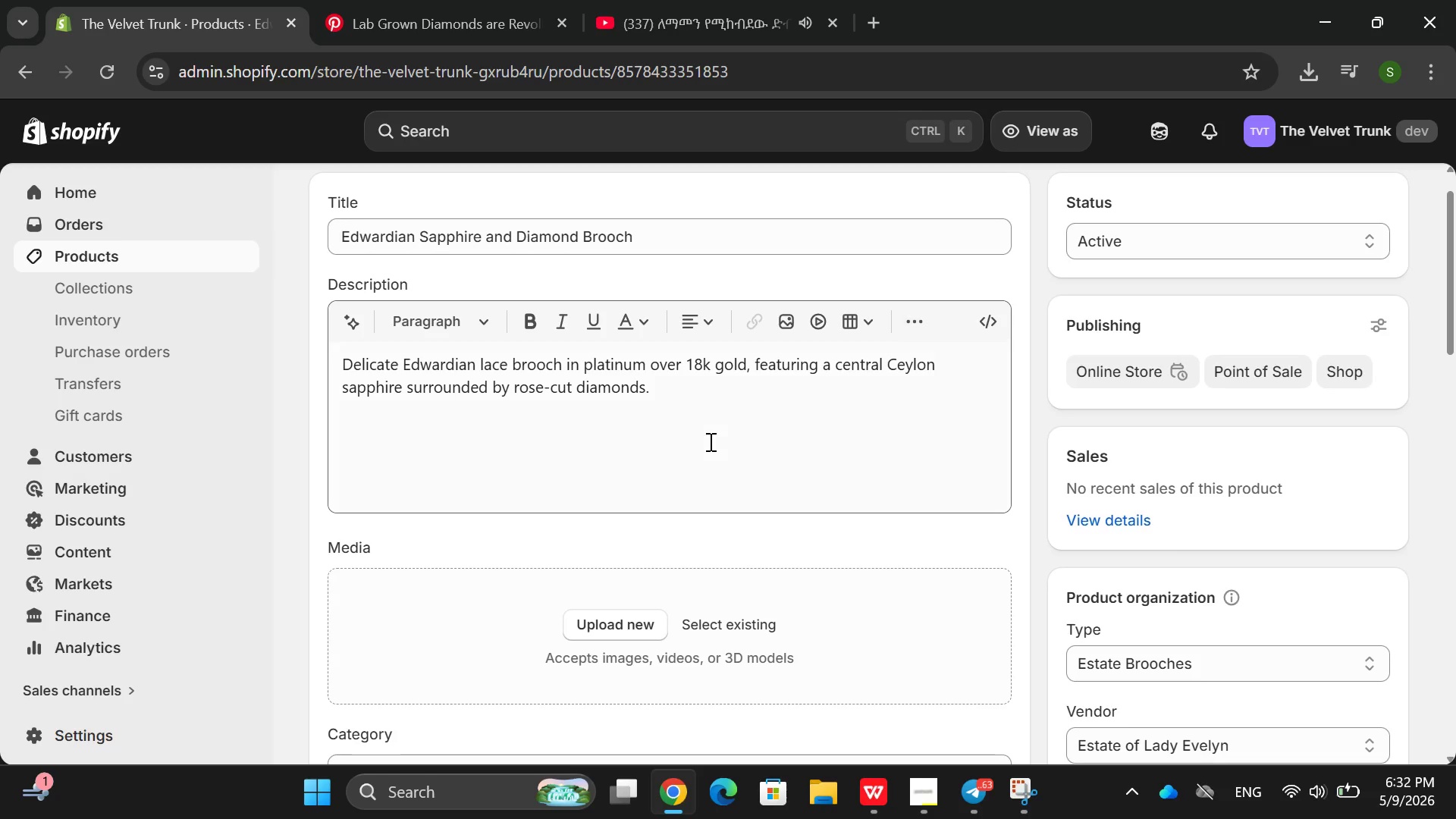 
double_click([704, 396])
 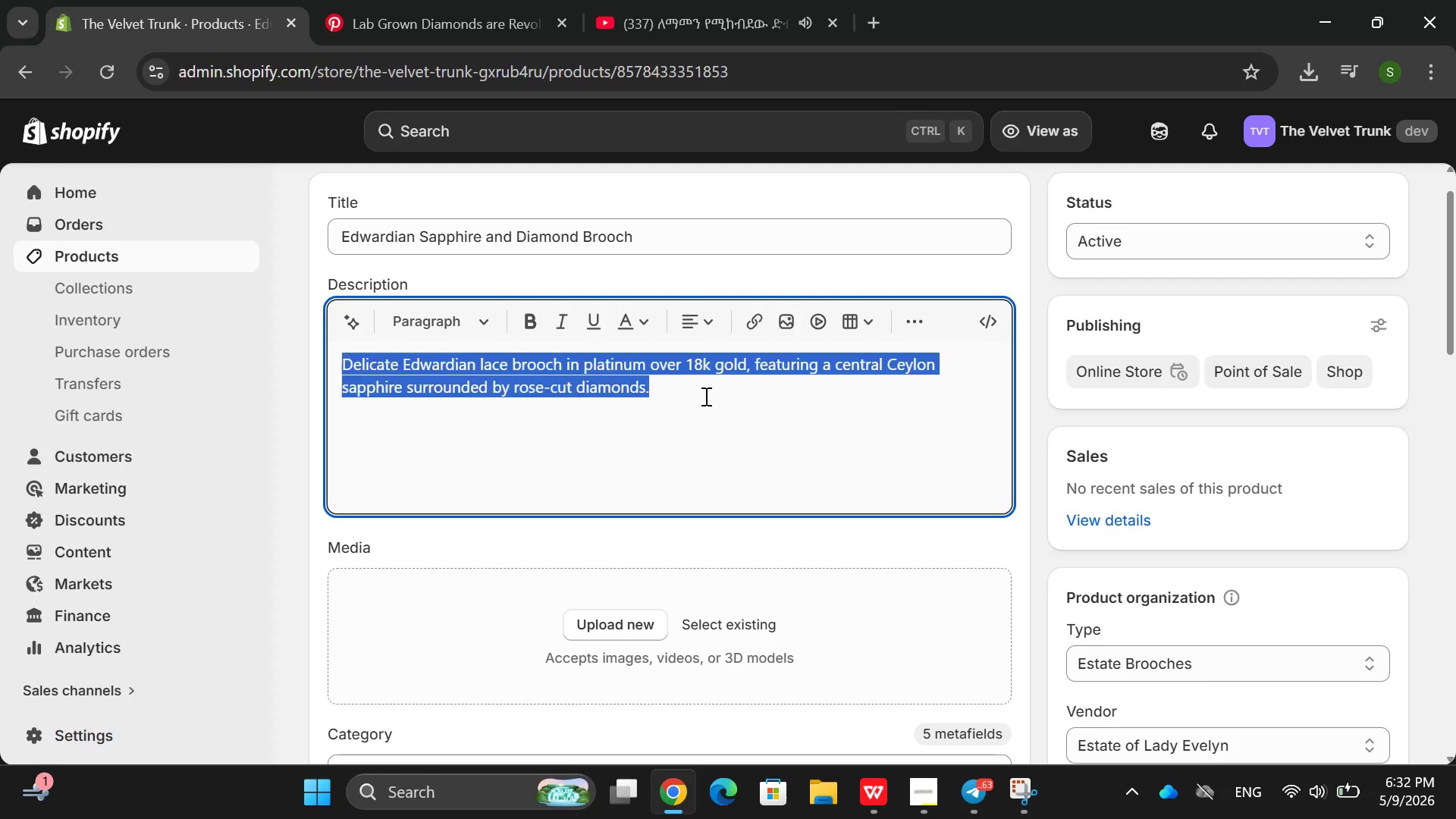 
triple_click([704, 396])
 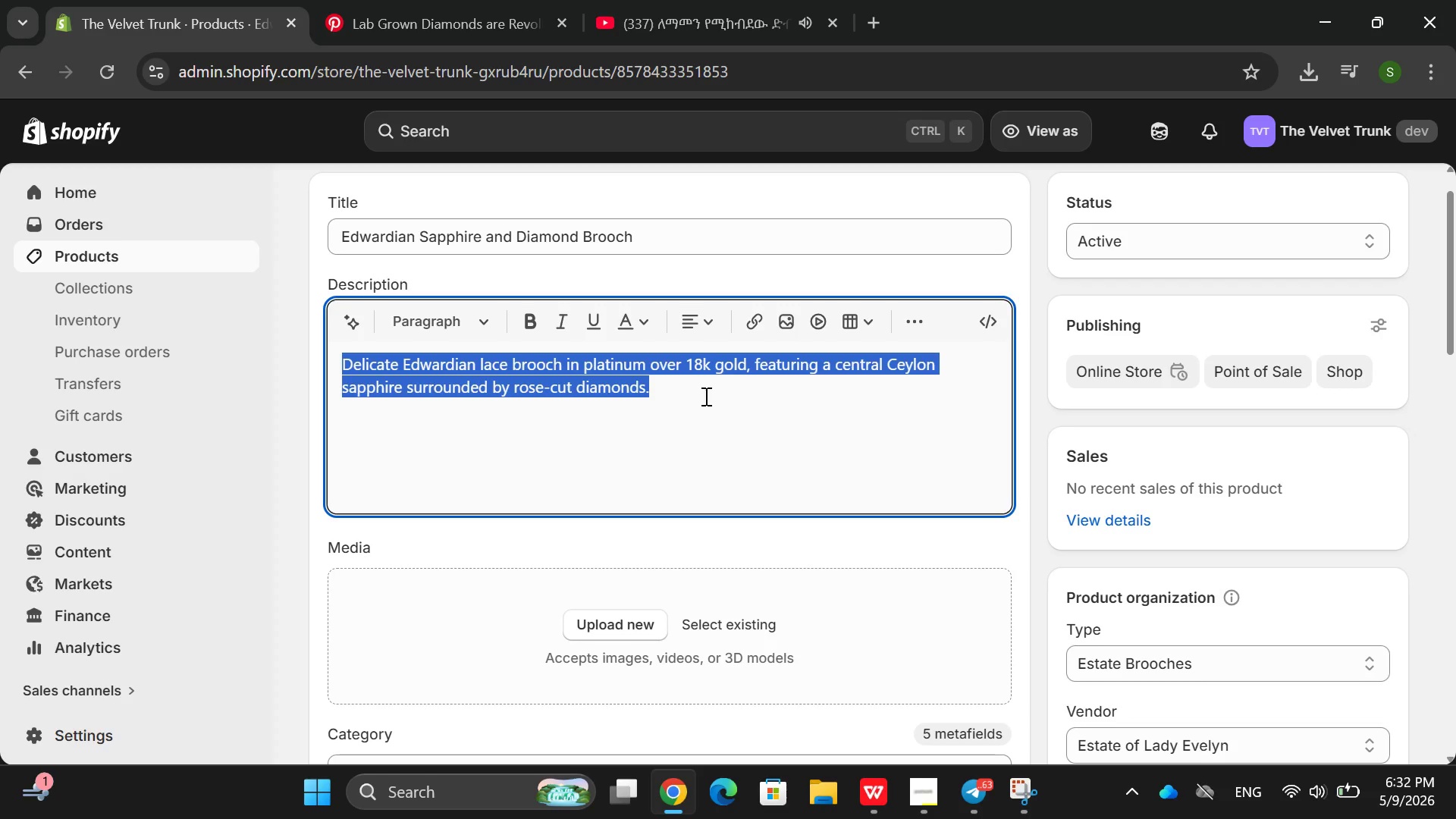 
triple_click([704, 396])
 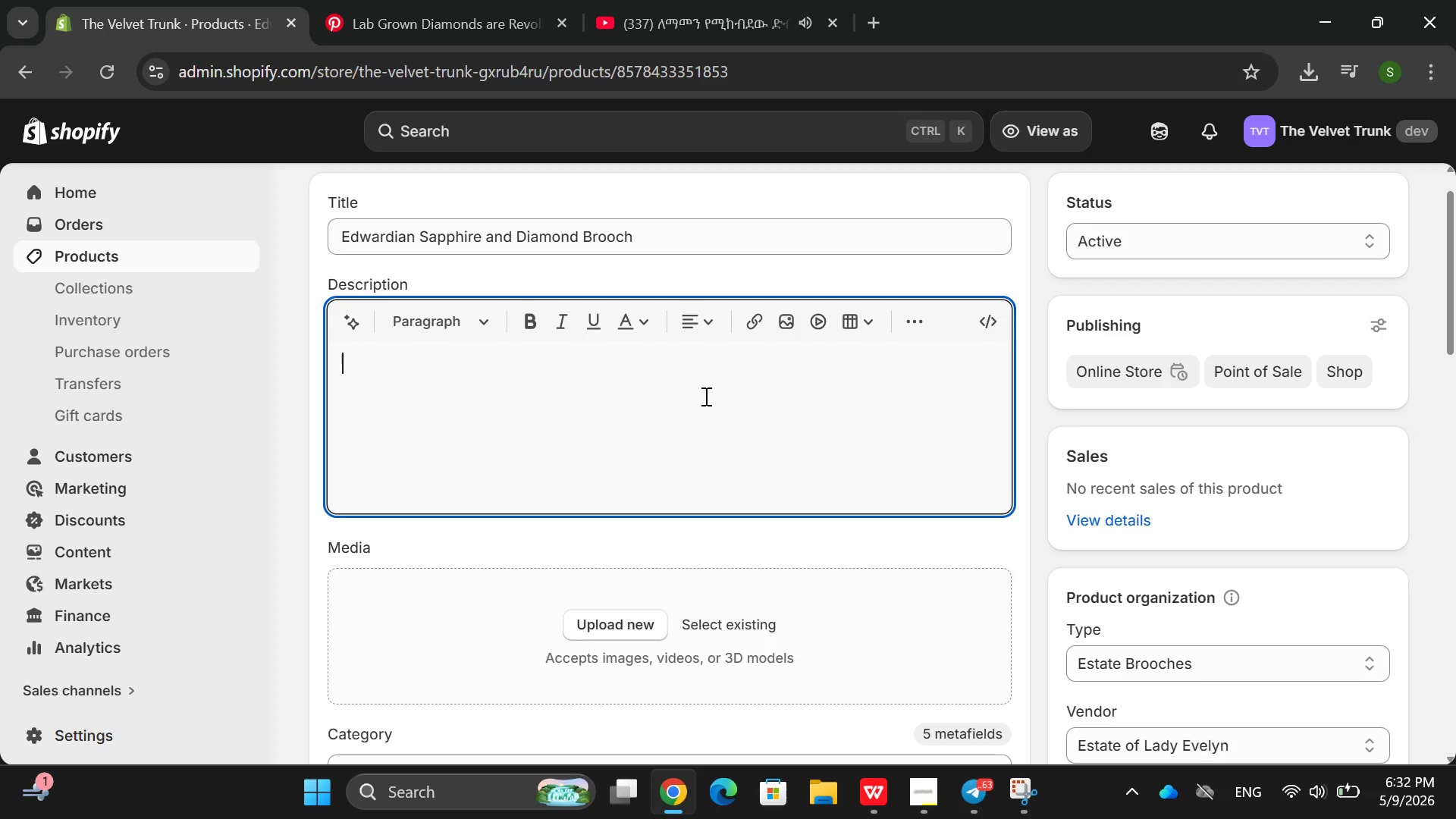 
key(Backspace)
 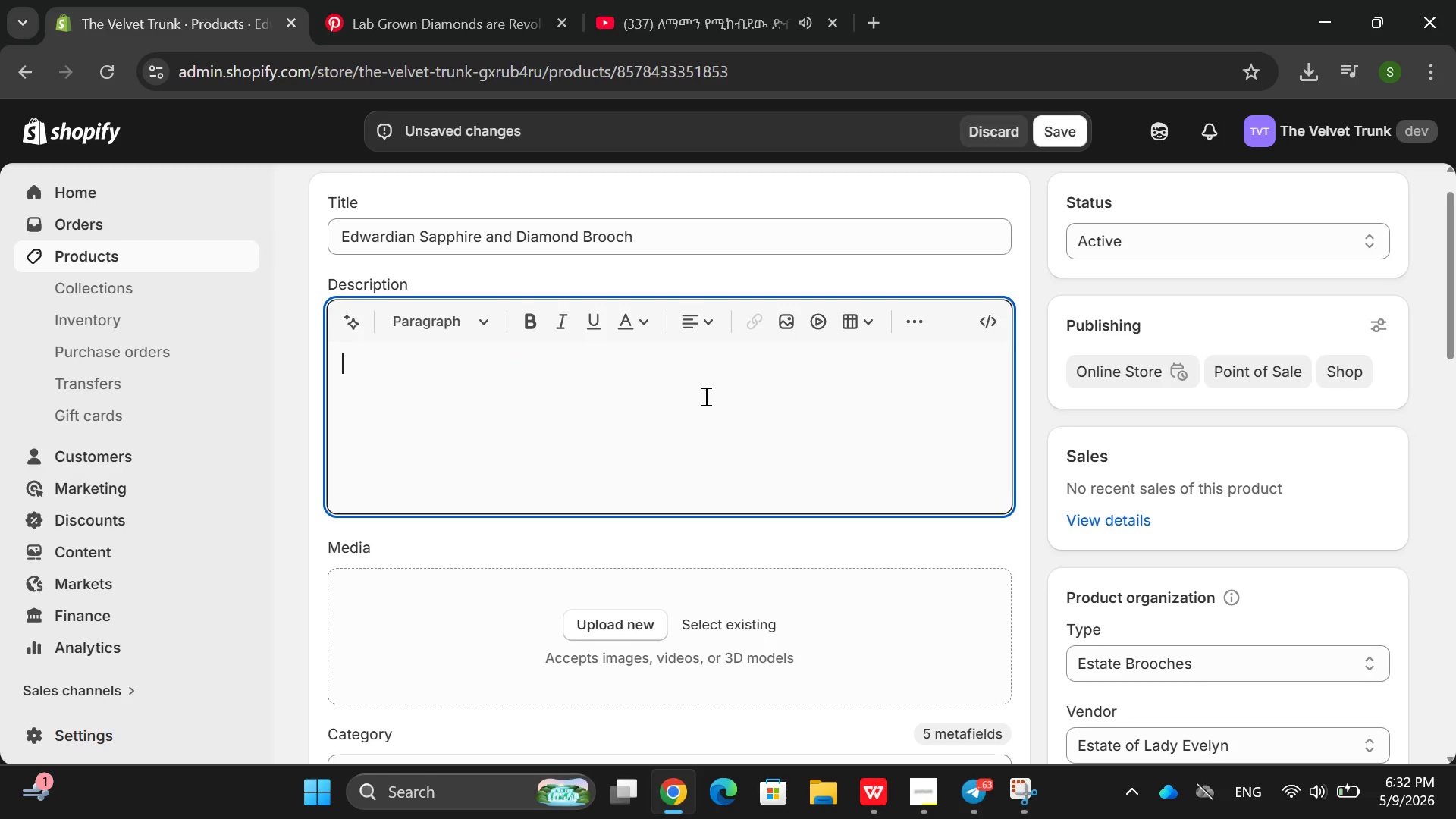 
wait(12.56)
 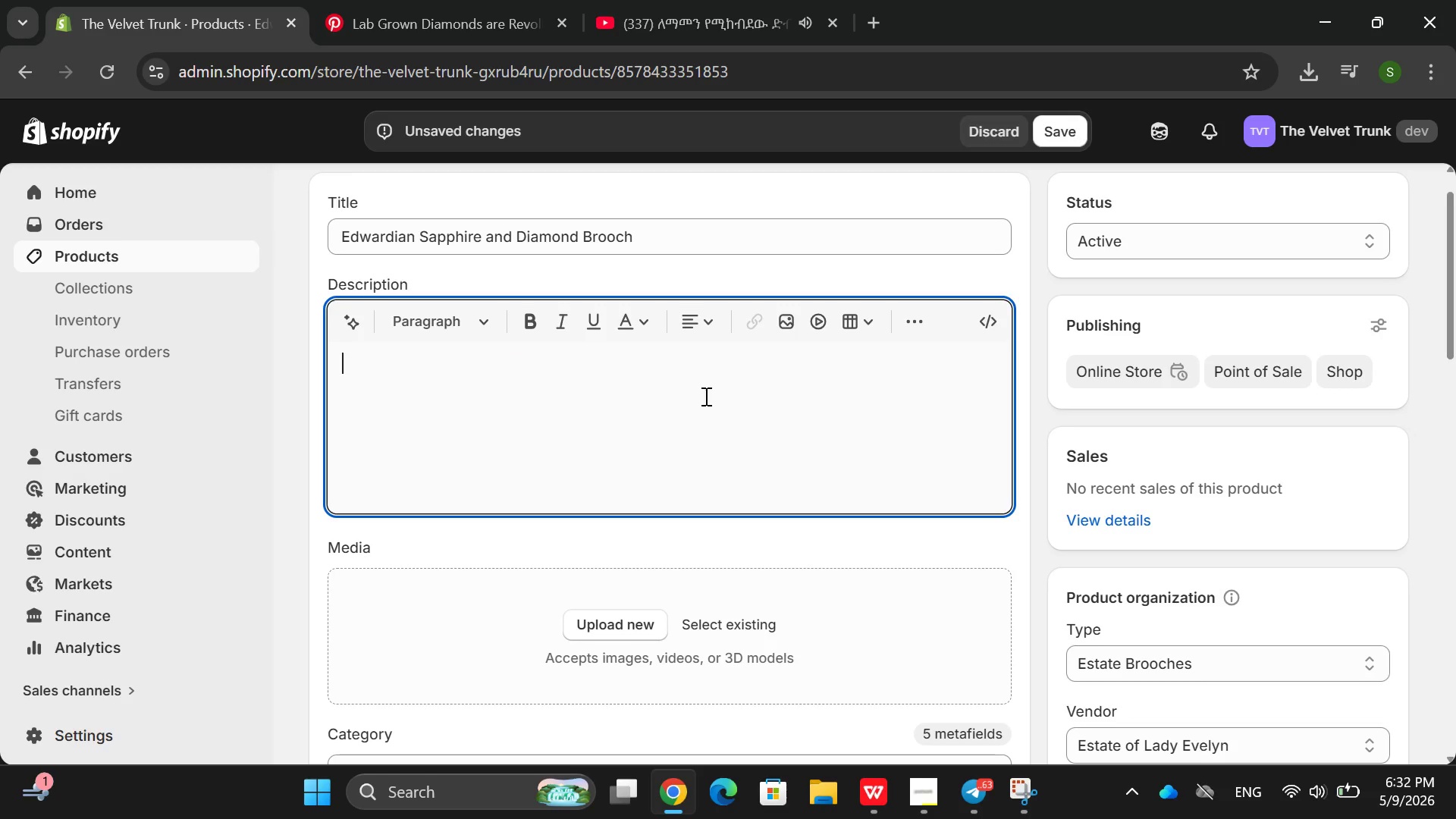 
type(Circa 1905-2915 )
key(Backspace)
type(, Edwardin )
 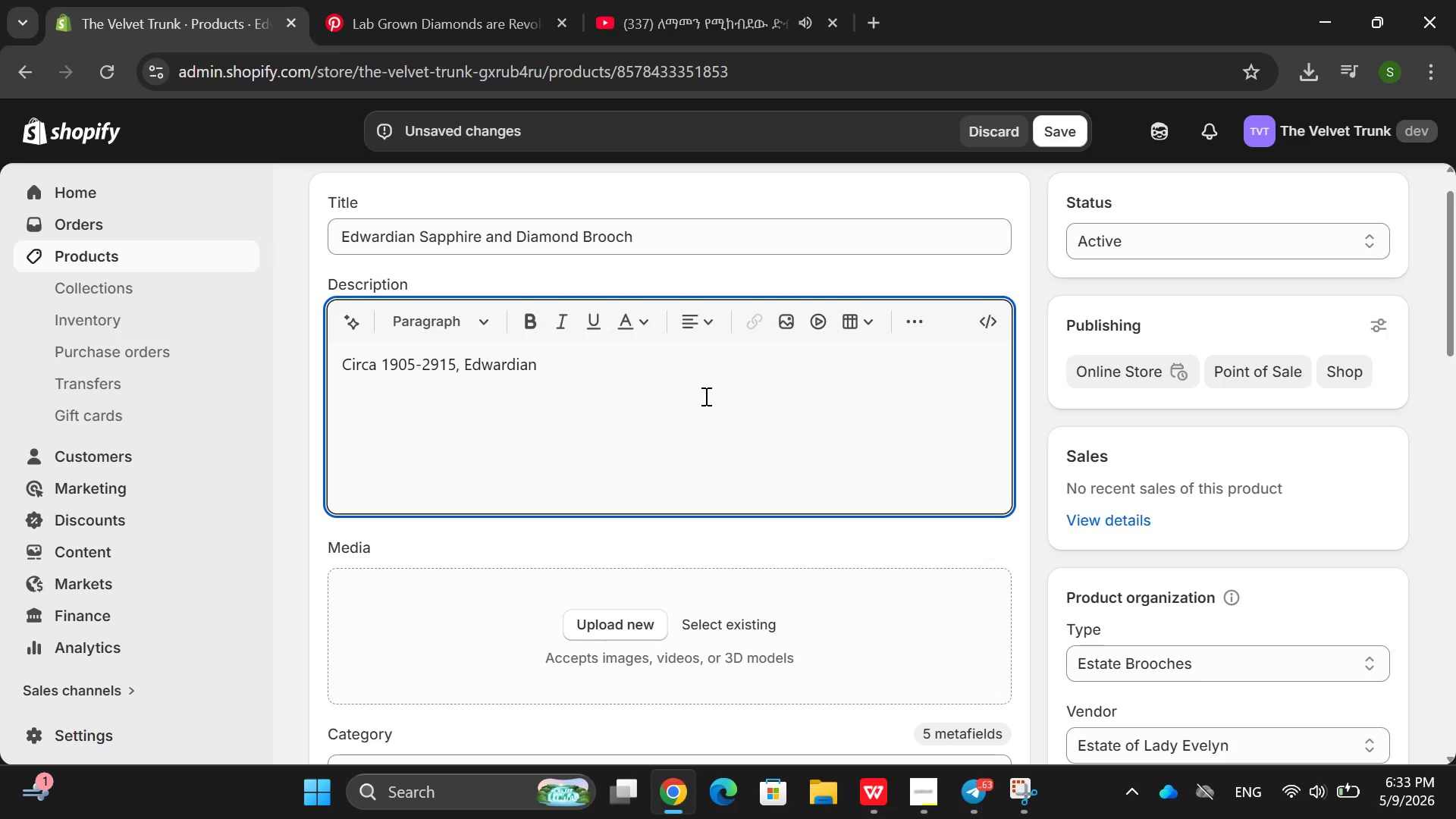 
hold_key(key=ShiftRight, duration=0.61)
 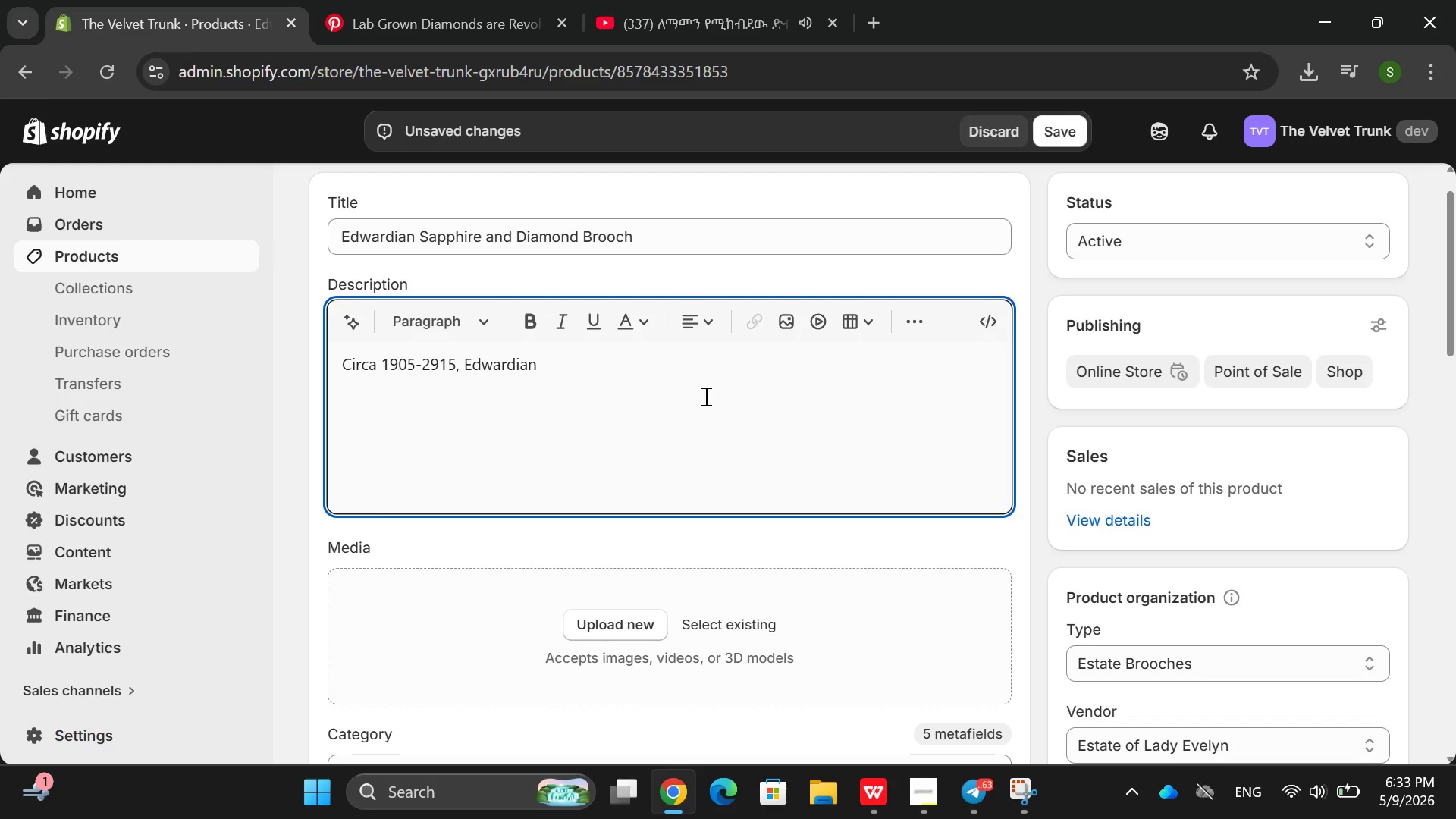 
hold_key(key=ShiftRight, duration=0.38)
 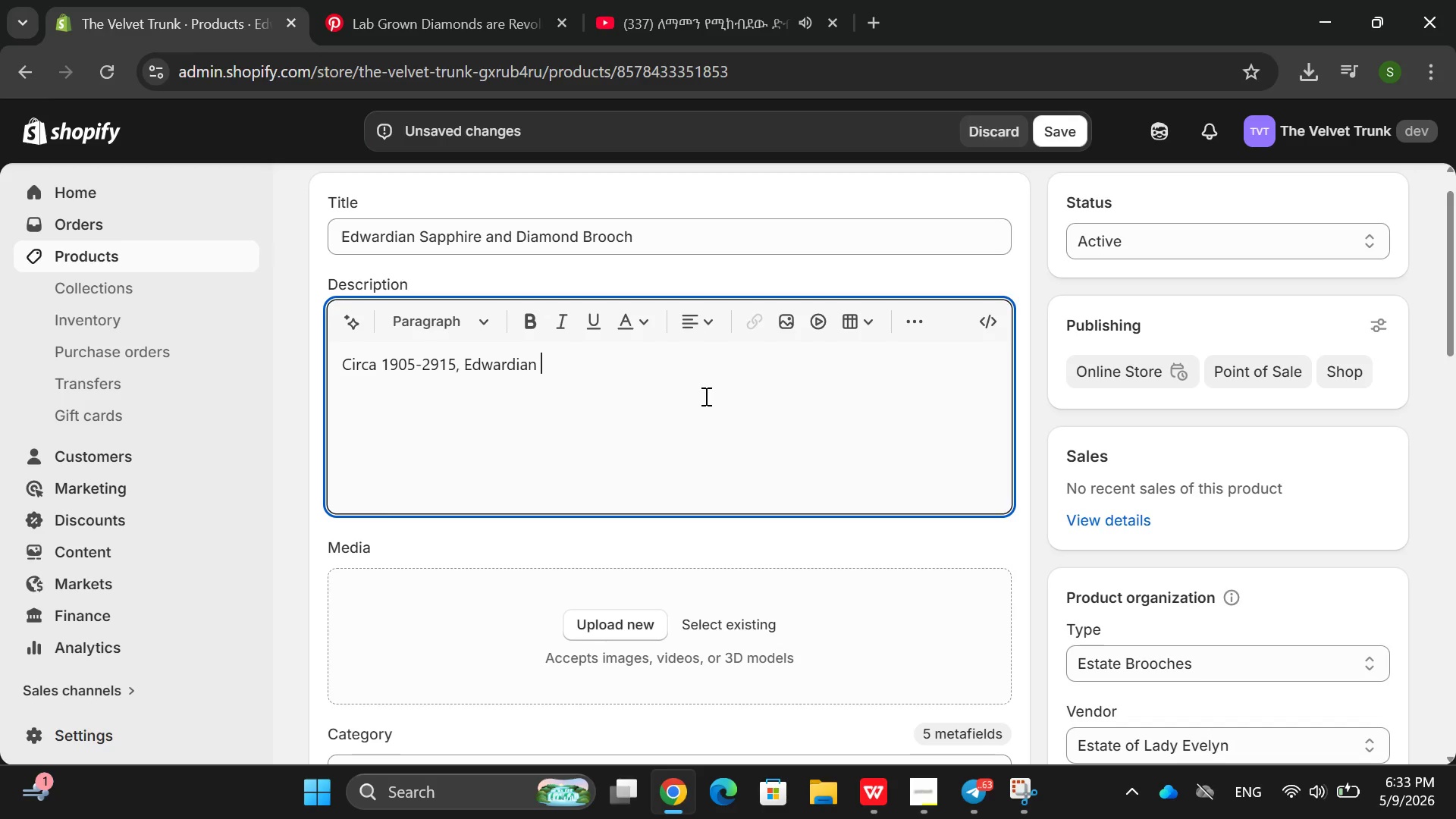 
type(:)
key(Backspace)
type(" )
key(Backspace)
type(BElle)
key(Backspace)
key(Backspace)
key(Backspace)
key(Backspace)
type(eell)
key(Backspace)
key(Backspace)
key(Backspace)
type(lle Eporu)
key(Backspace)
key(Backspace)
type(que")
 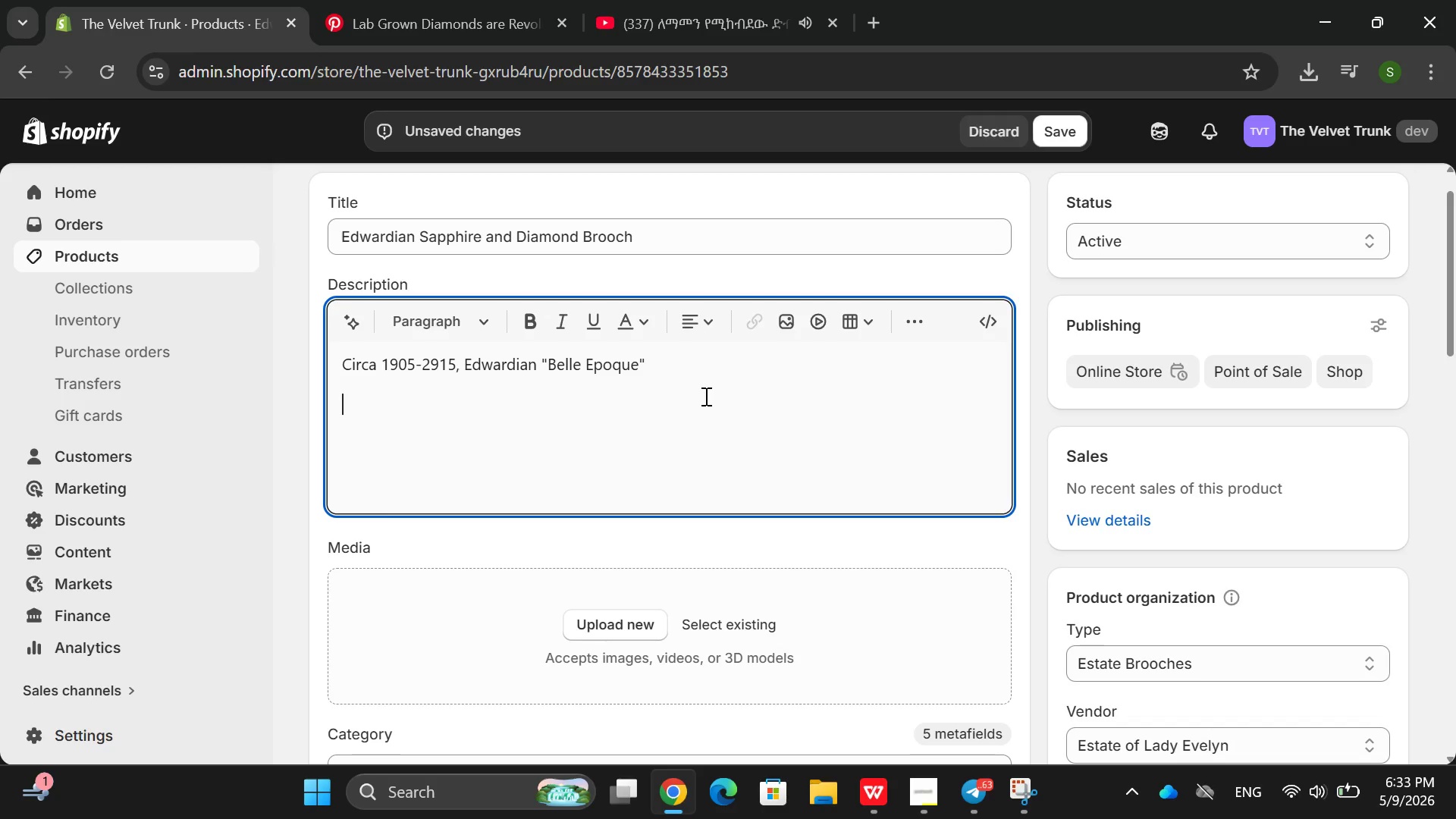 
 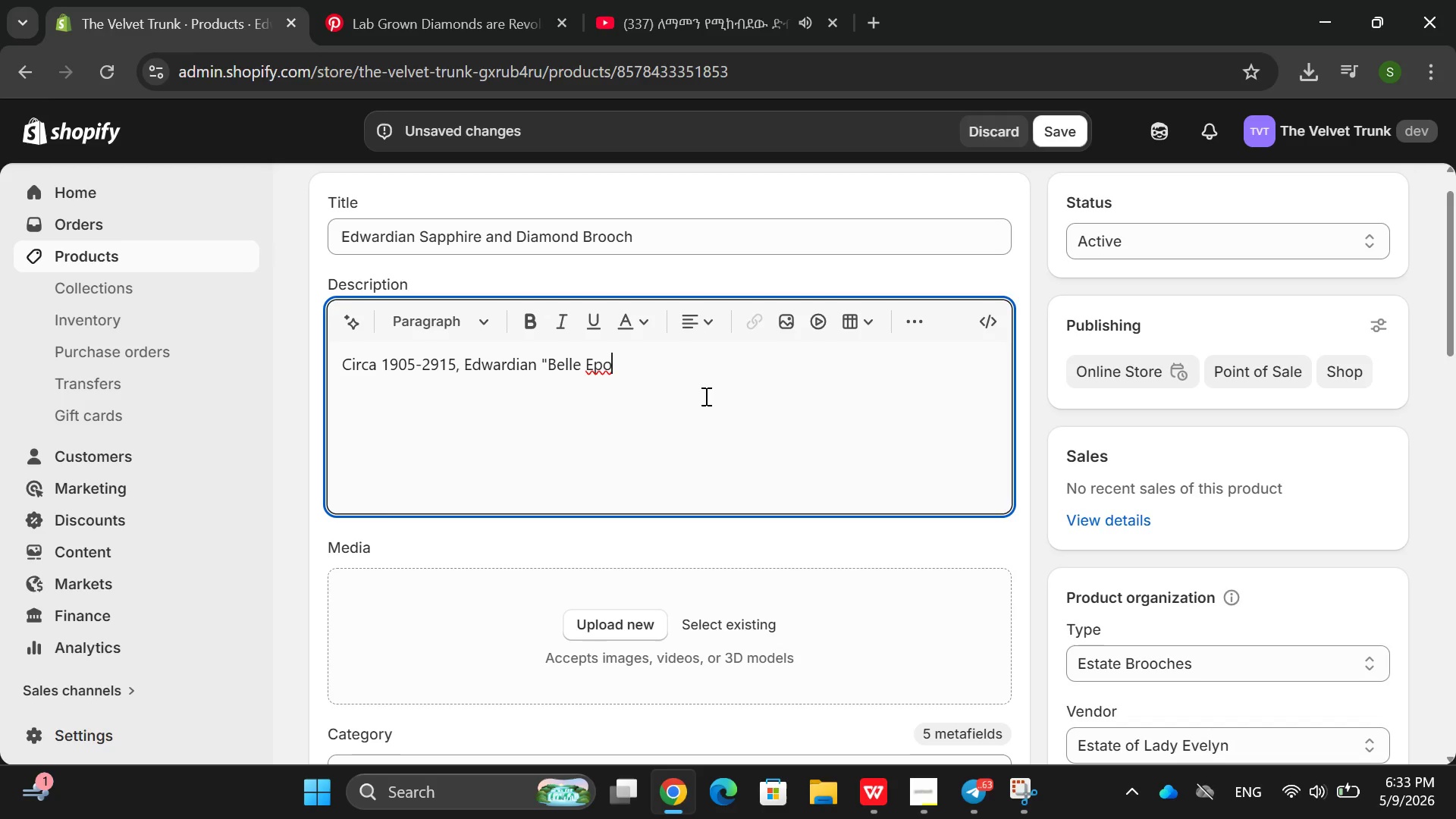 
key(Enter)
 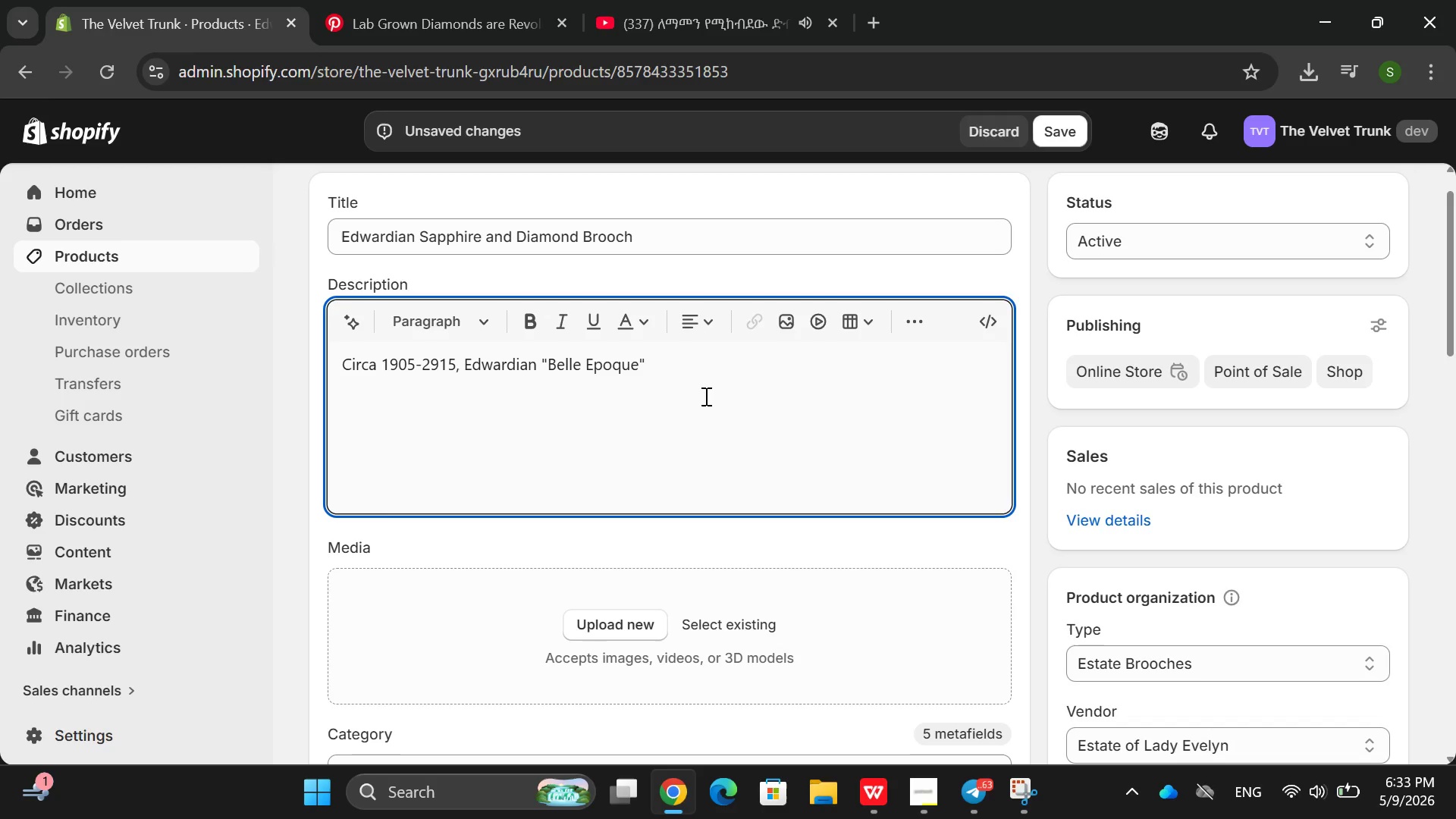 
type(Platinum over 18K)
key(Backspace)
type(k gold, delicate lacce )
key(Backspace)
key(Backspace)
key(Backspace)
type(e open wo)
key(Backspace)
key(Backspace)
key(Backspace)
type(work)
 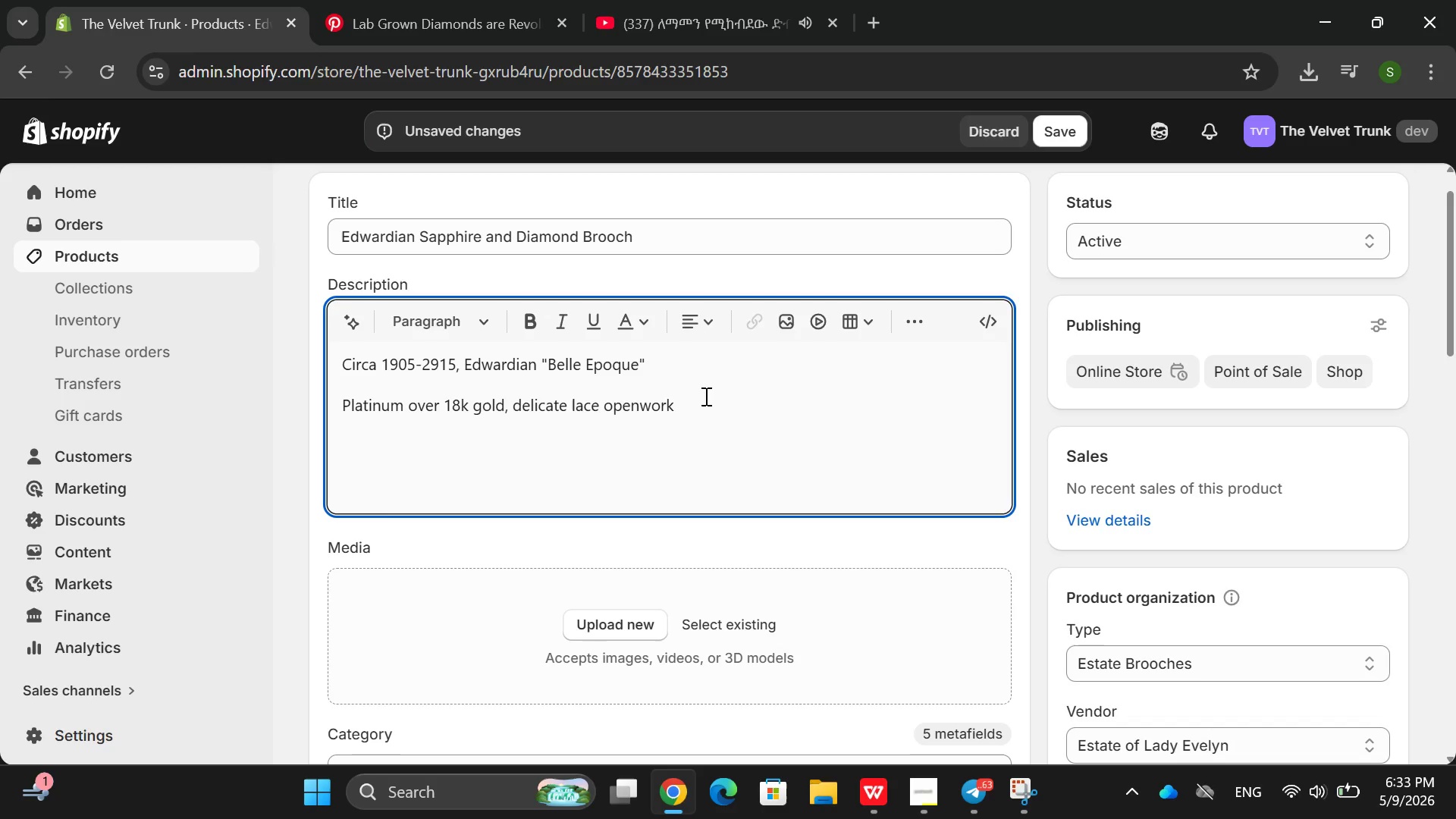 
key(Enter)
 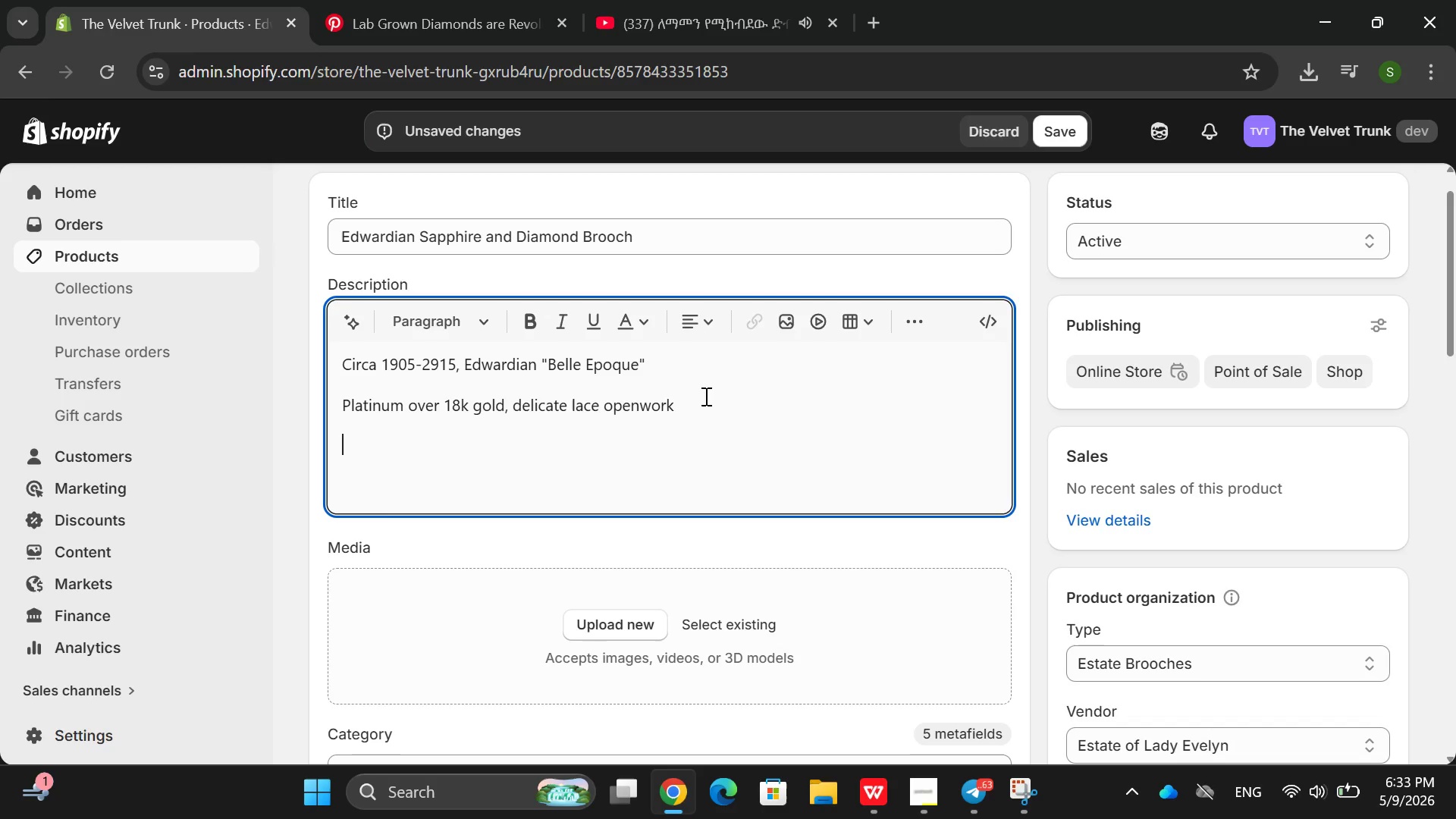 
type(Naturr)
key(Backspace)
type(al Cetlon Sa)
key(Backspace)
key(Backspace)
key(Backspace)
key(Backspace)
key(Backspace)
key(Backspace)
key(Backspace)
type(ylon ss)
key(Backspace)
type(app)
 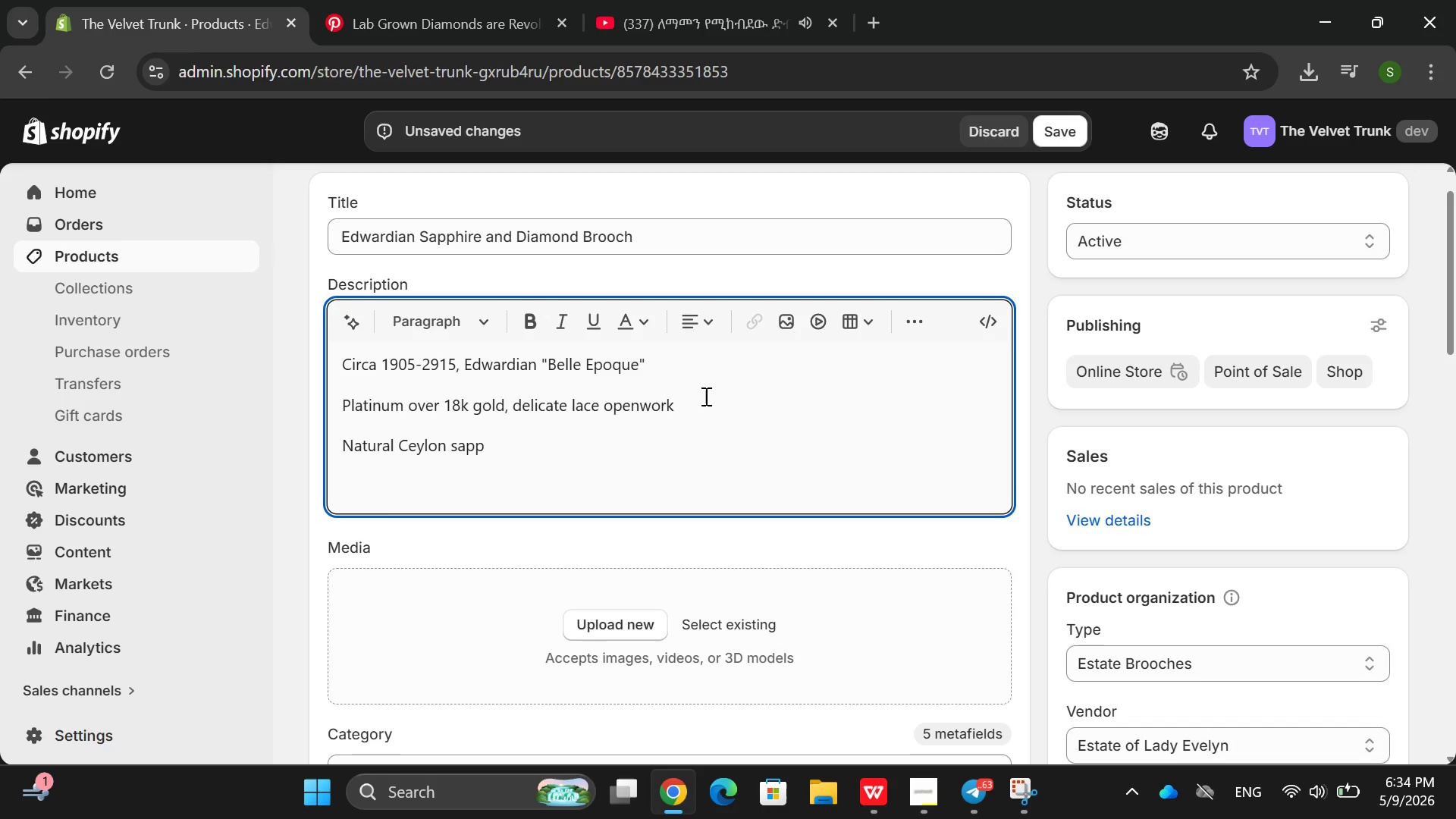 
type(ht)
key(Backspace)
type(ire )
key(Backspace)
 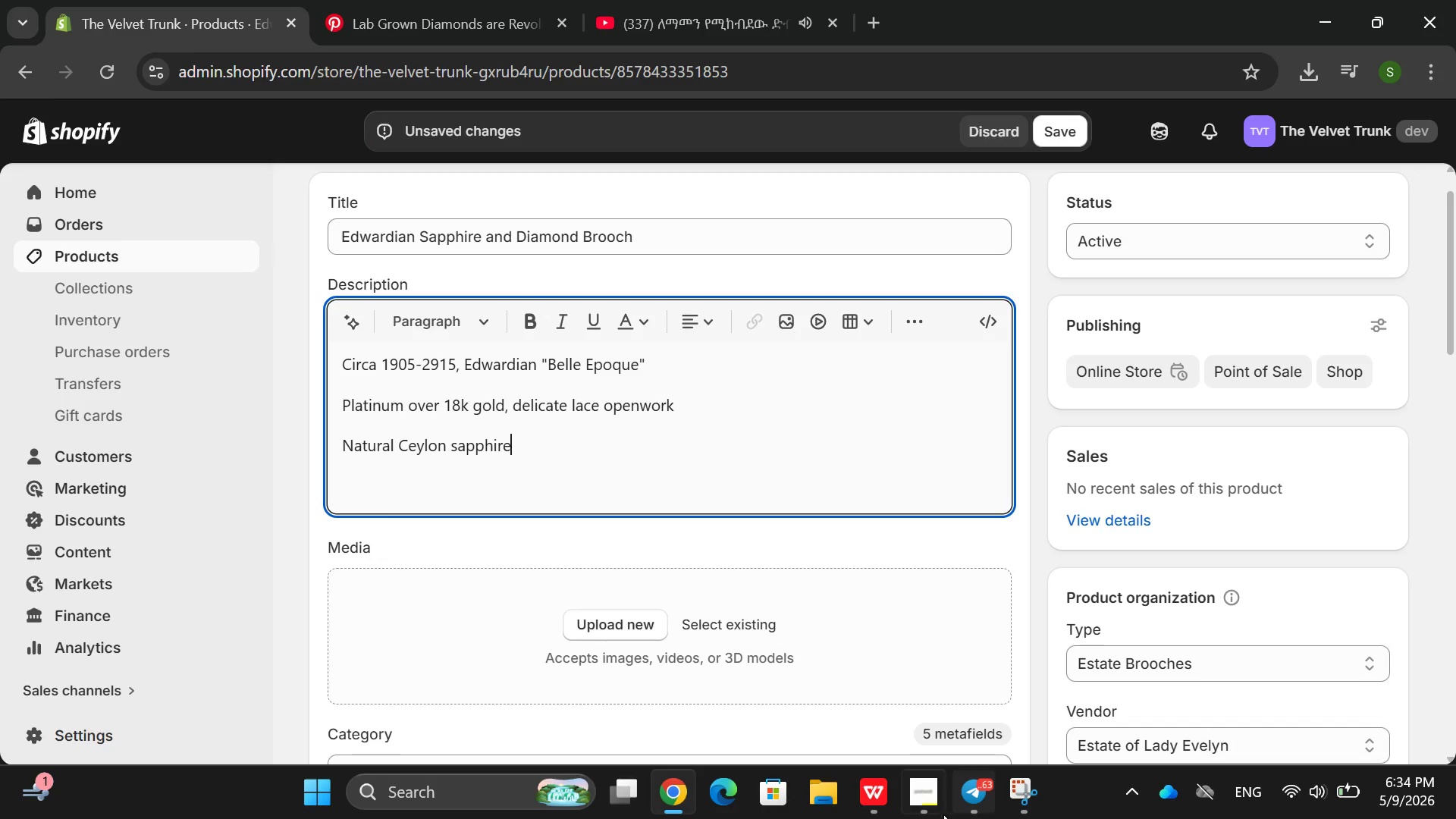 
left_click([937, 813])